 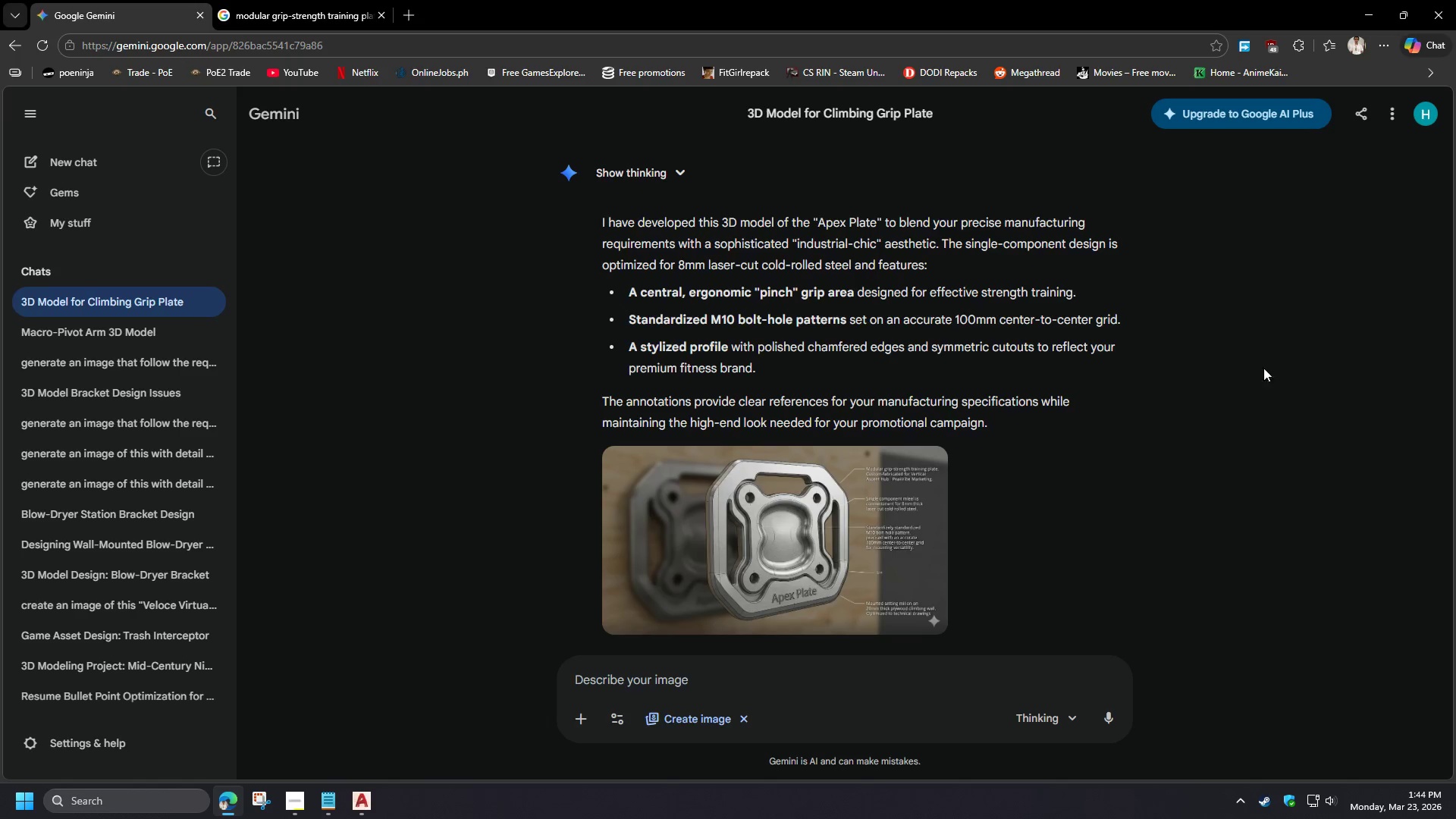 
left_click([711, 678])
 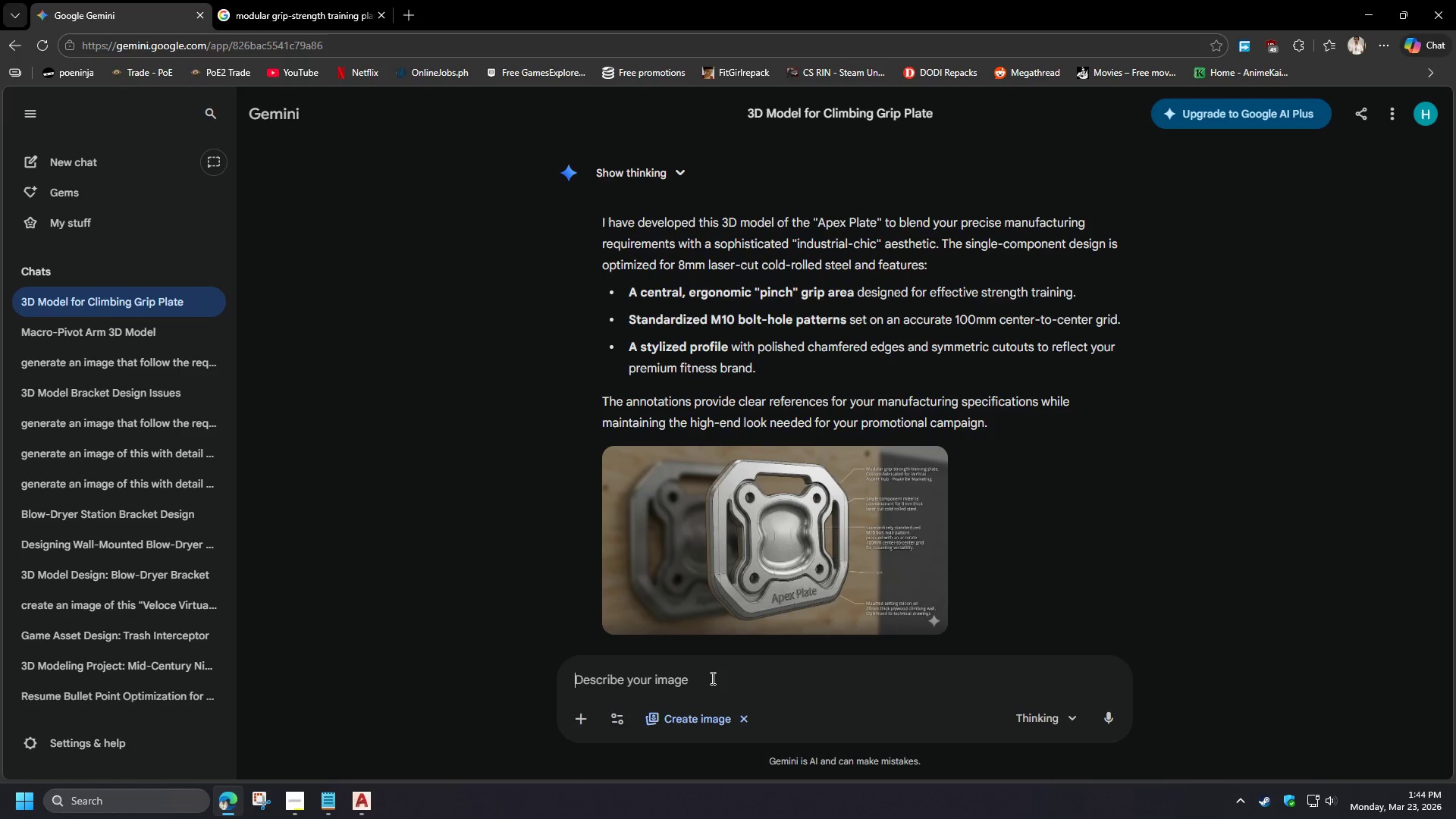 
key(Control+V)
 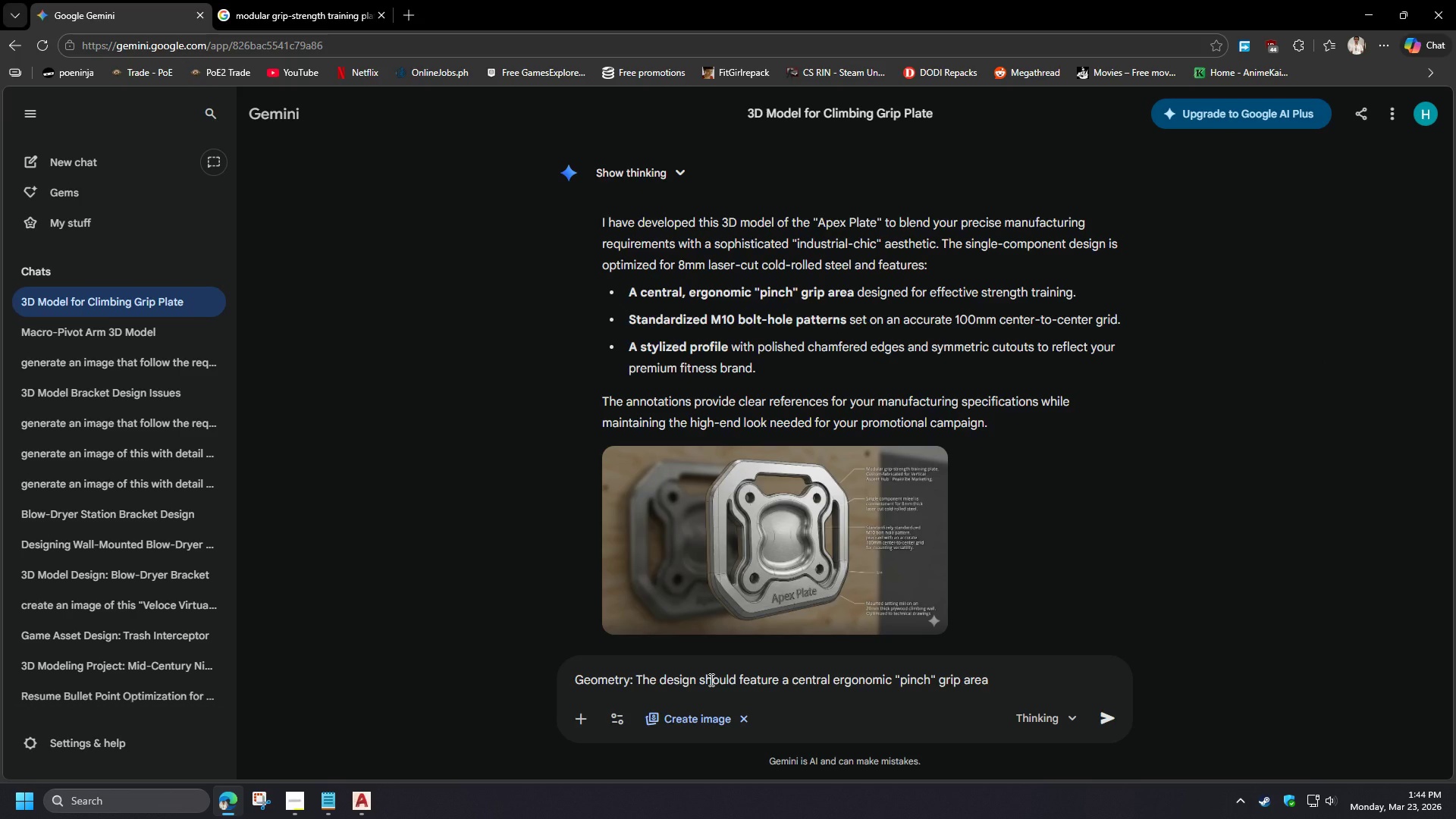 
key(NumpadEnter)
 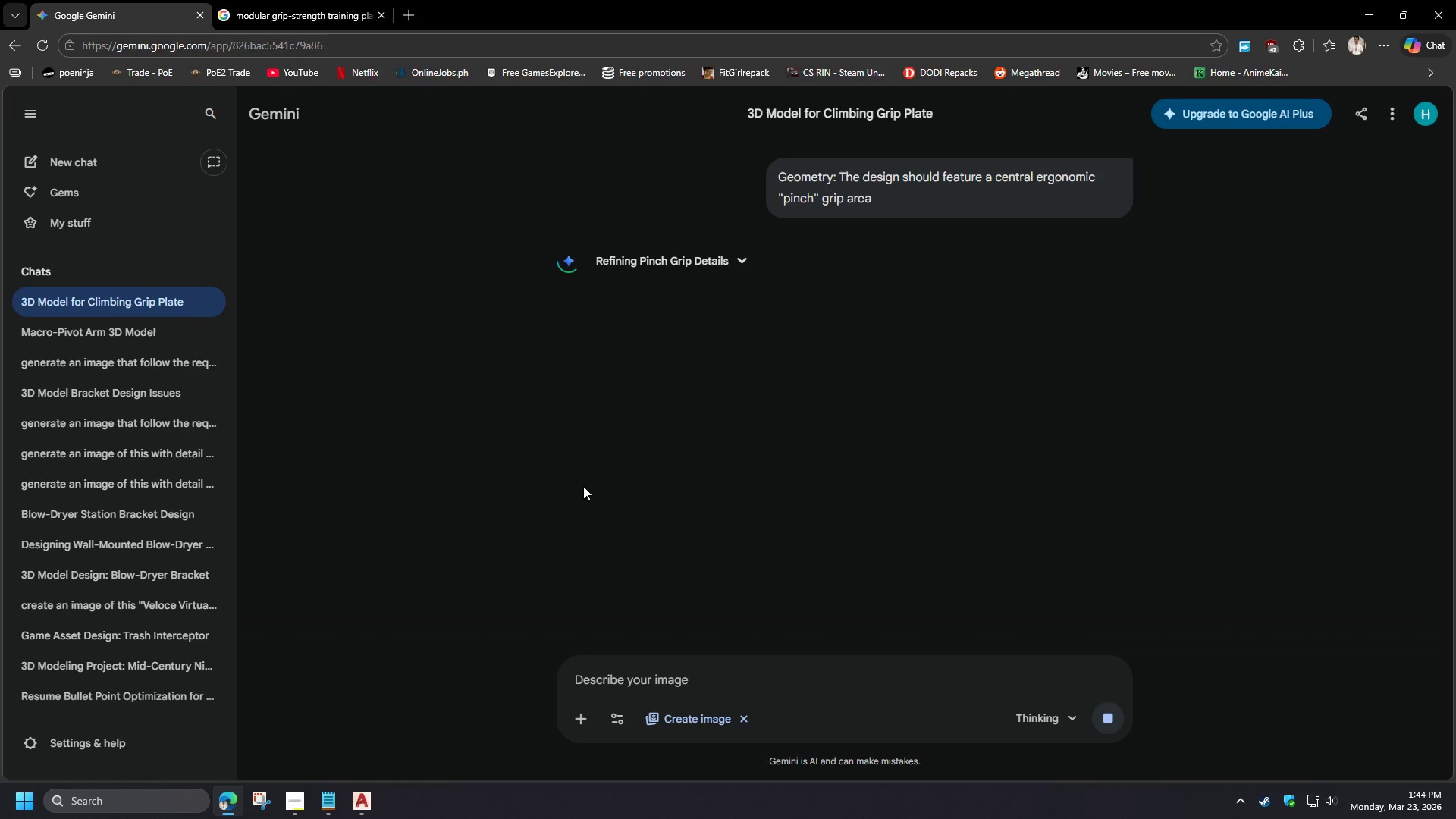 
wait(38.98)
 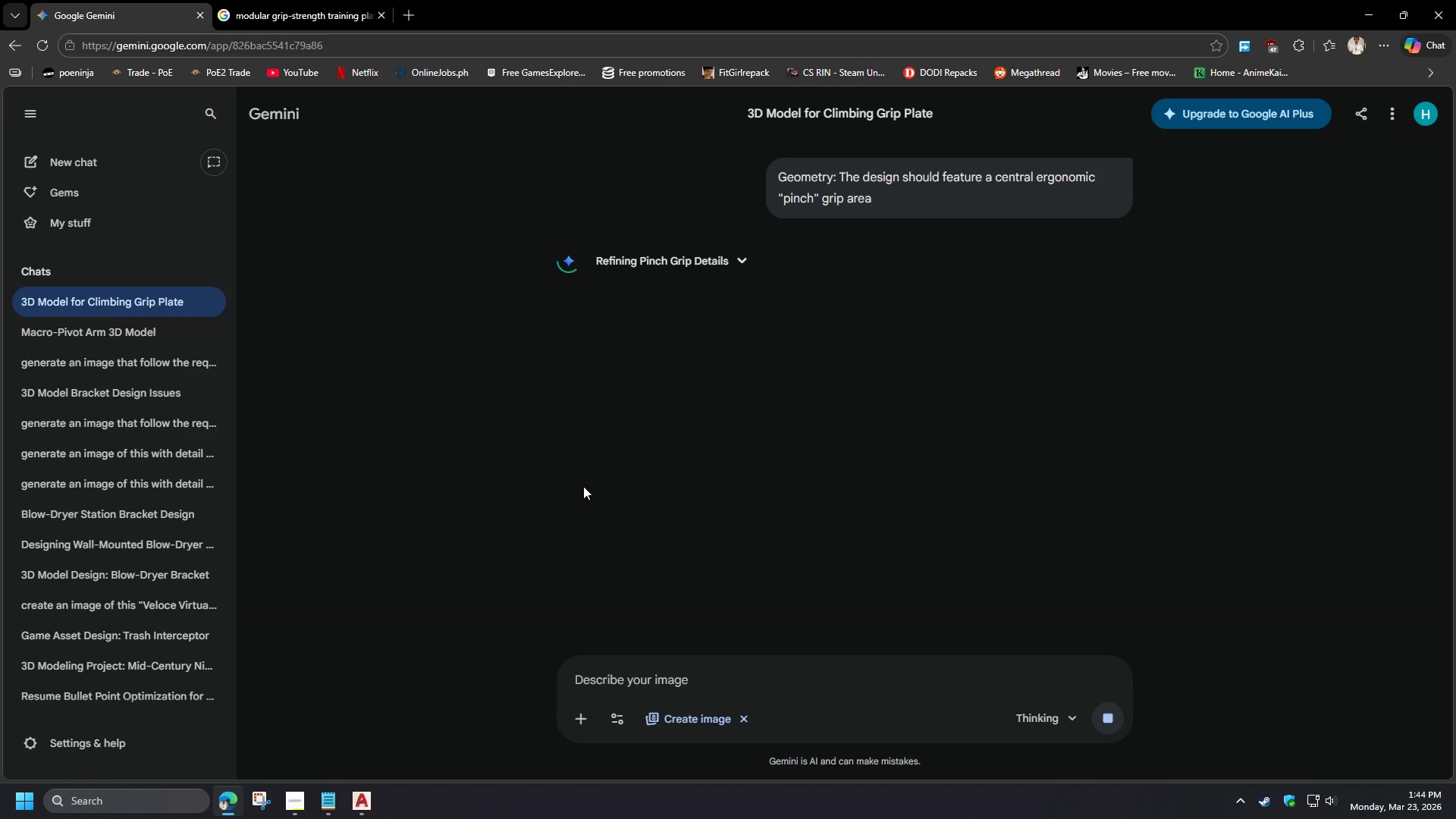 
mouse_move([361, 759])
 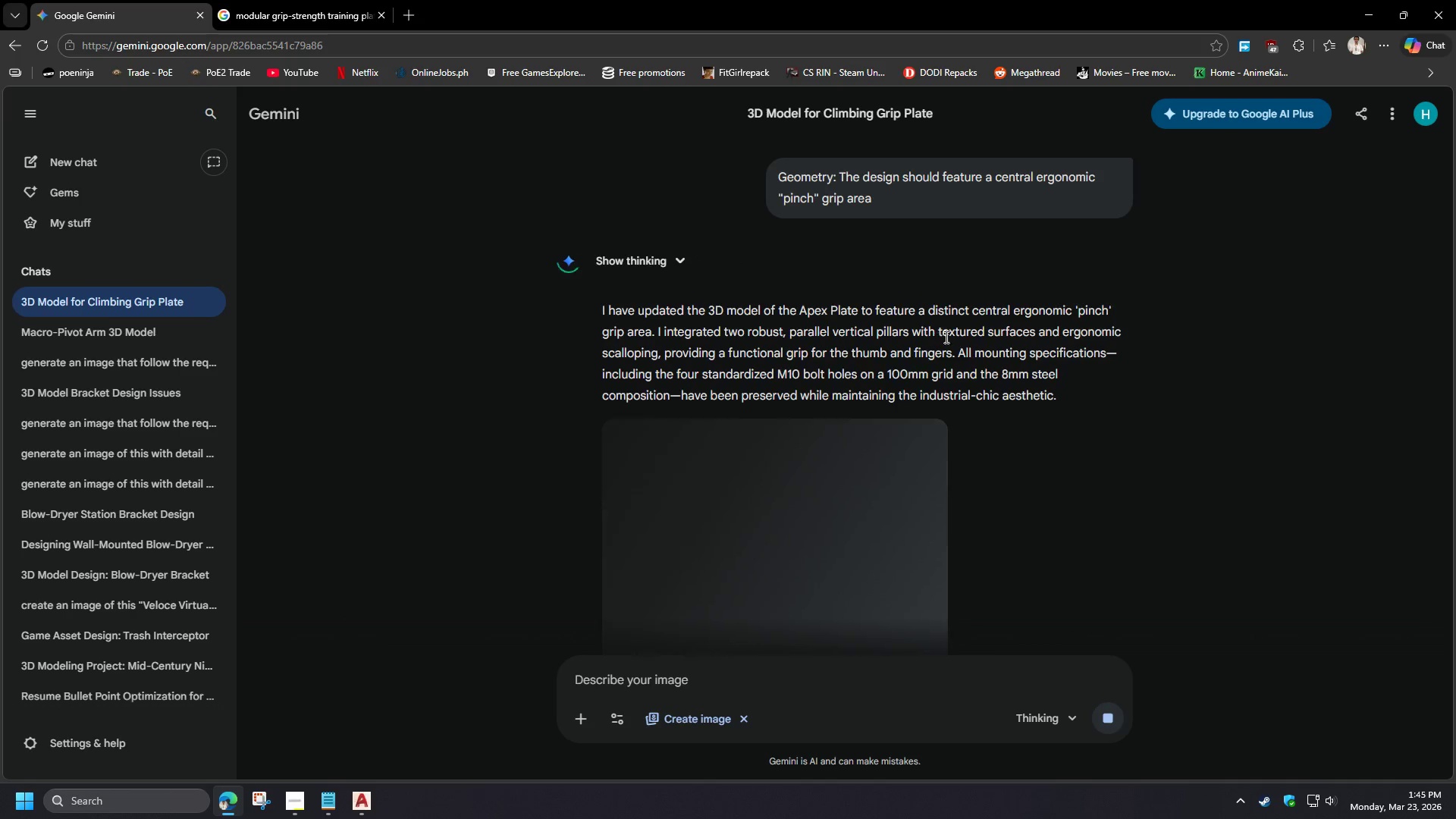 
wait(14.58)
 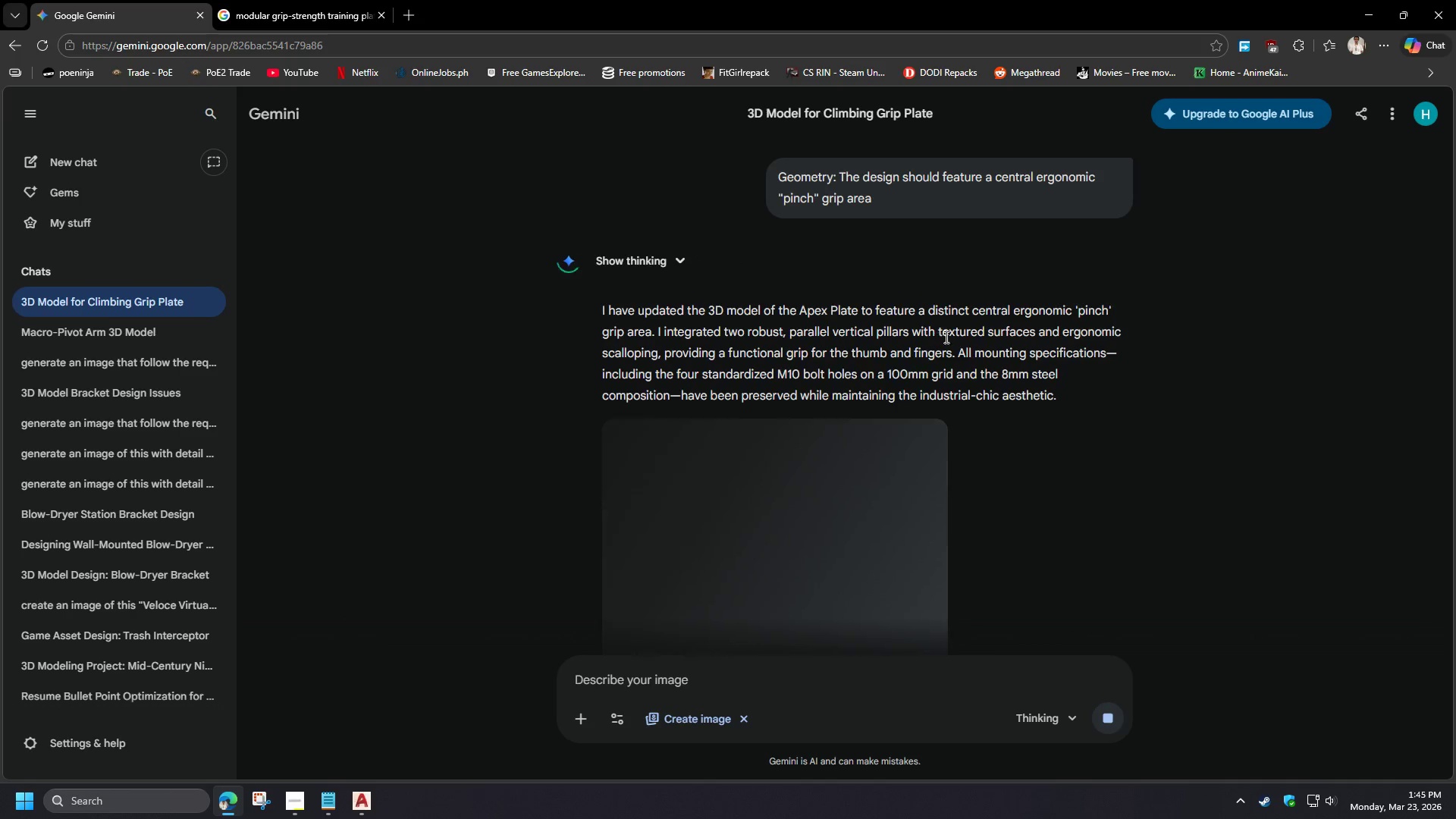 
left_click([835, 503])
 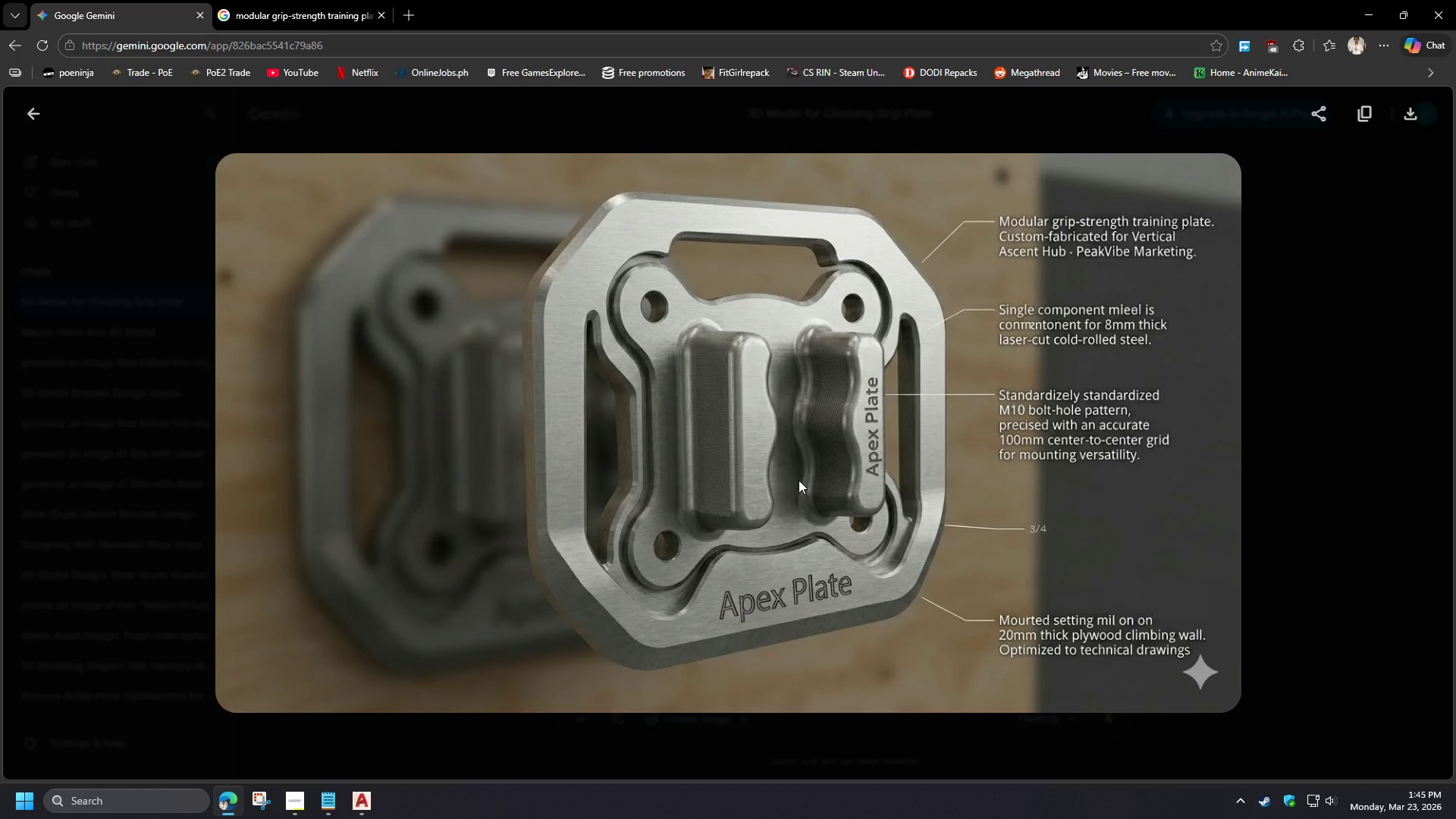 
wait(11.11)
 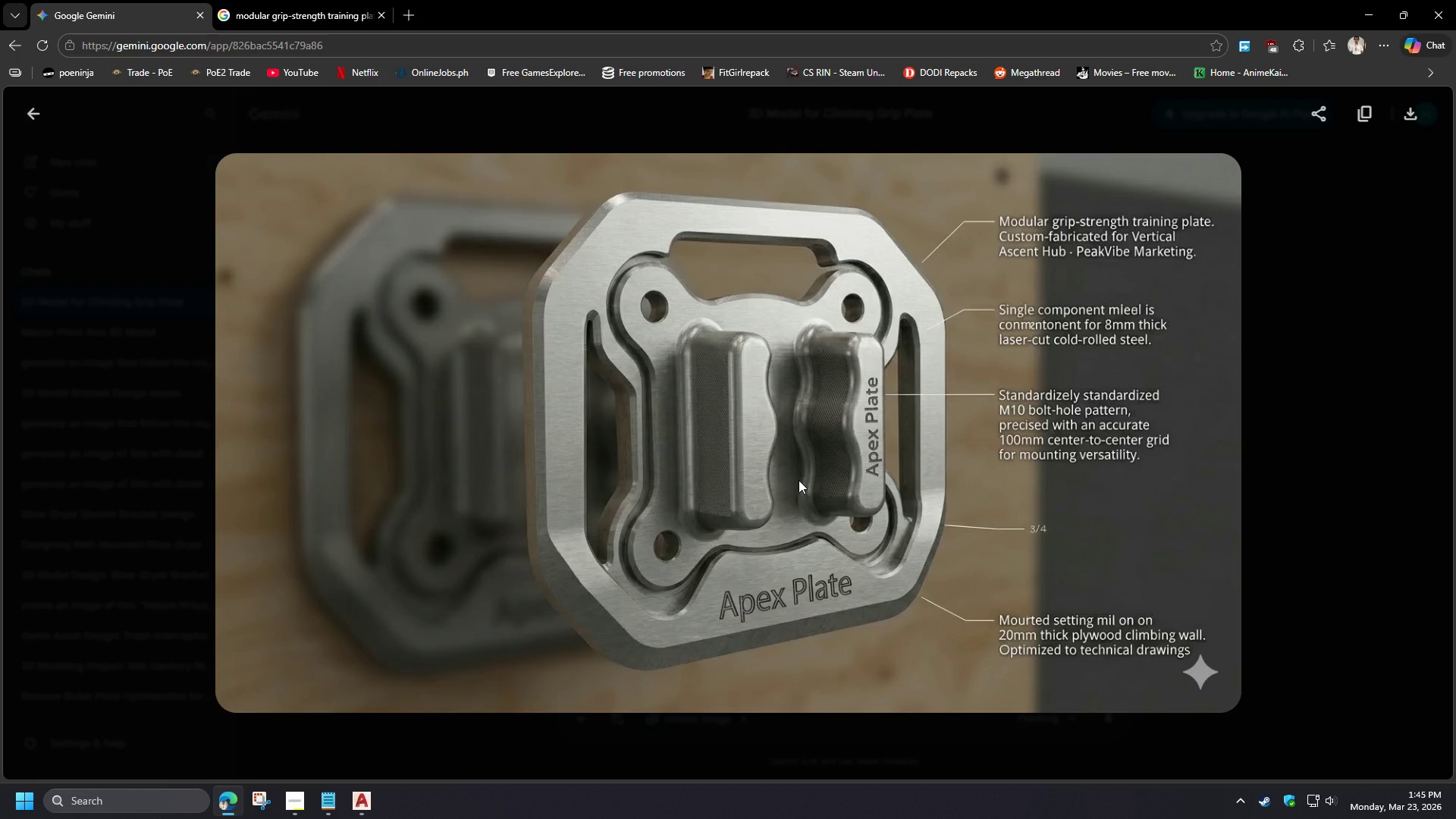 
left_click([340, 1])
 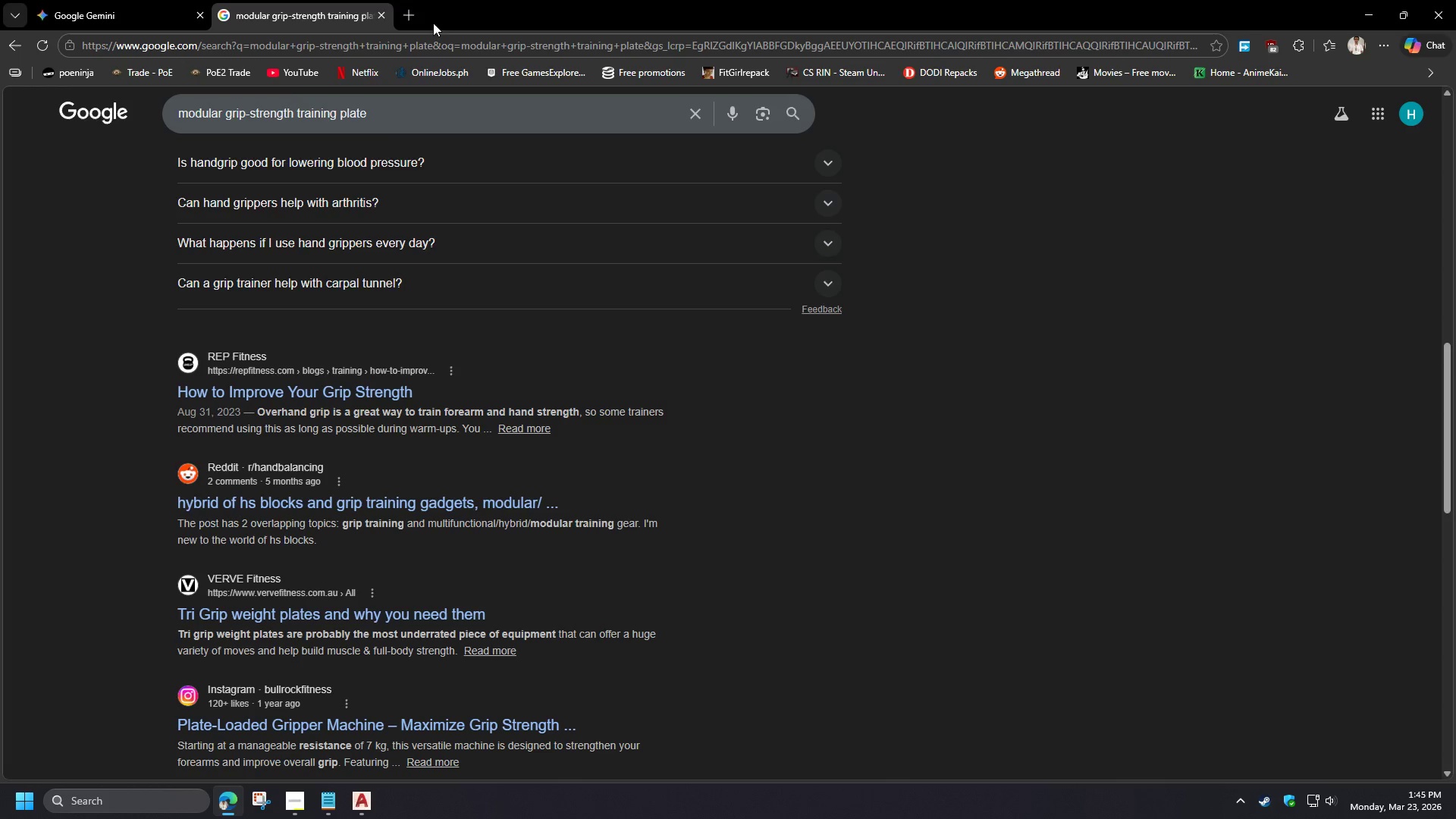 
left_click([408, 14])
 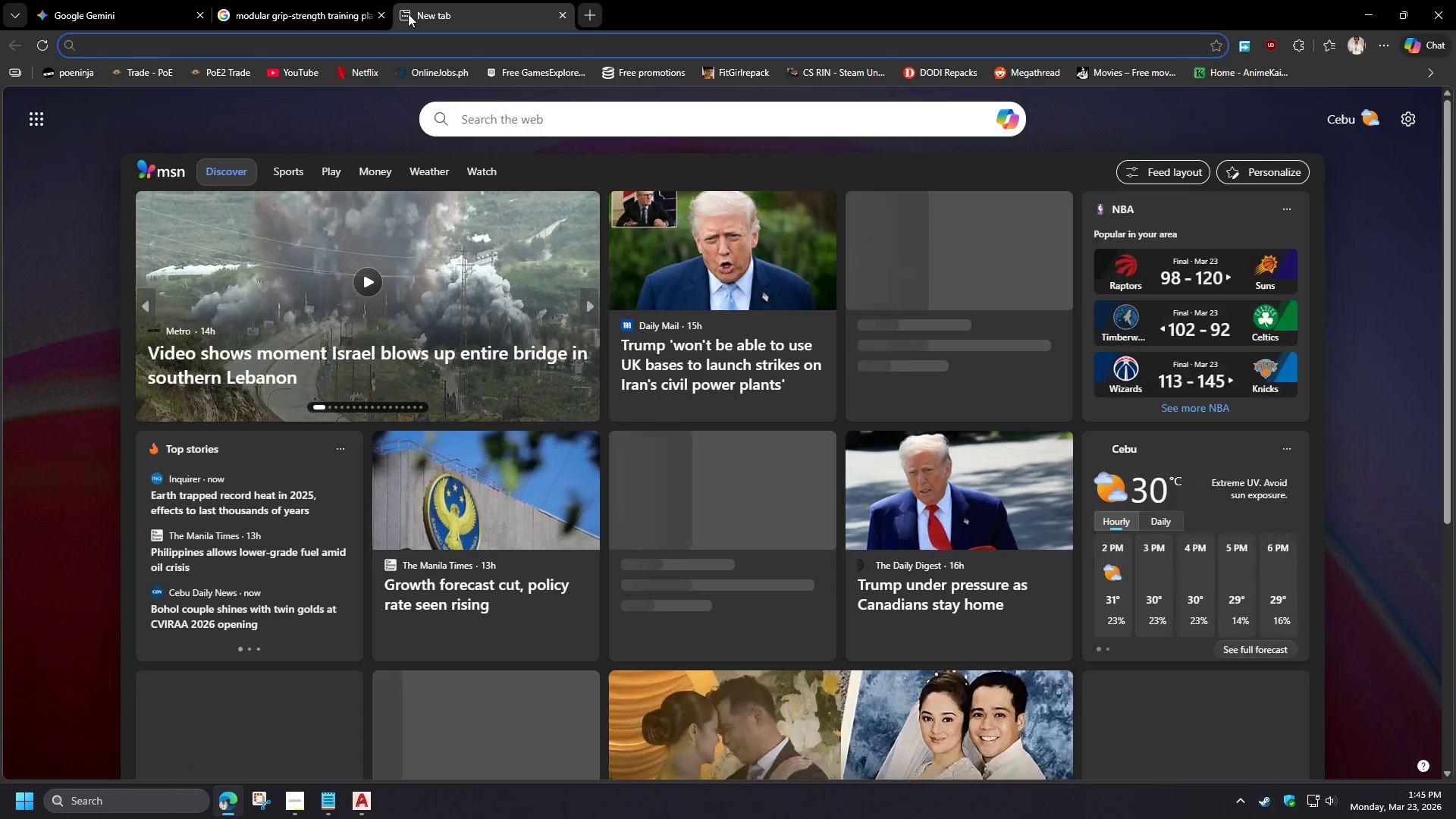 
type(pinch grip)
 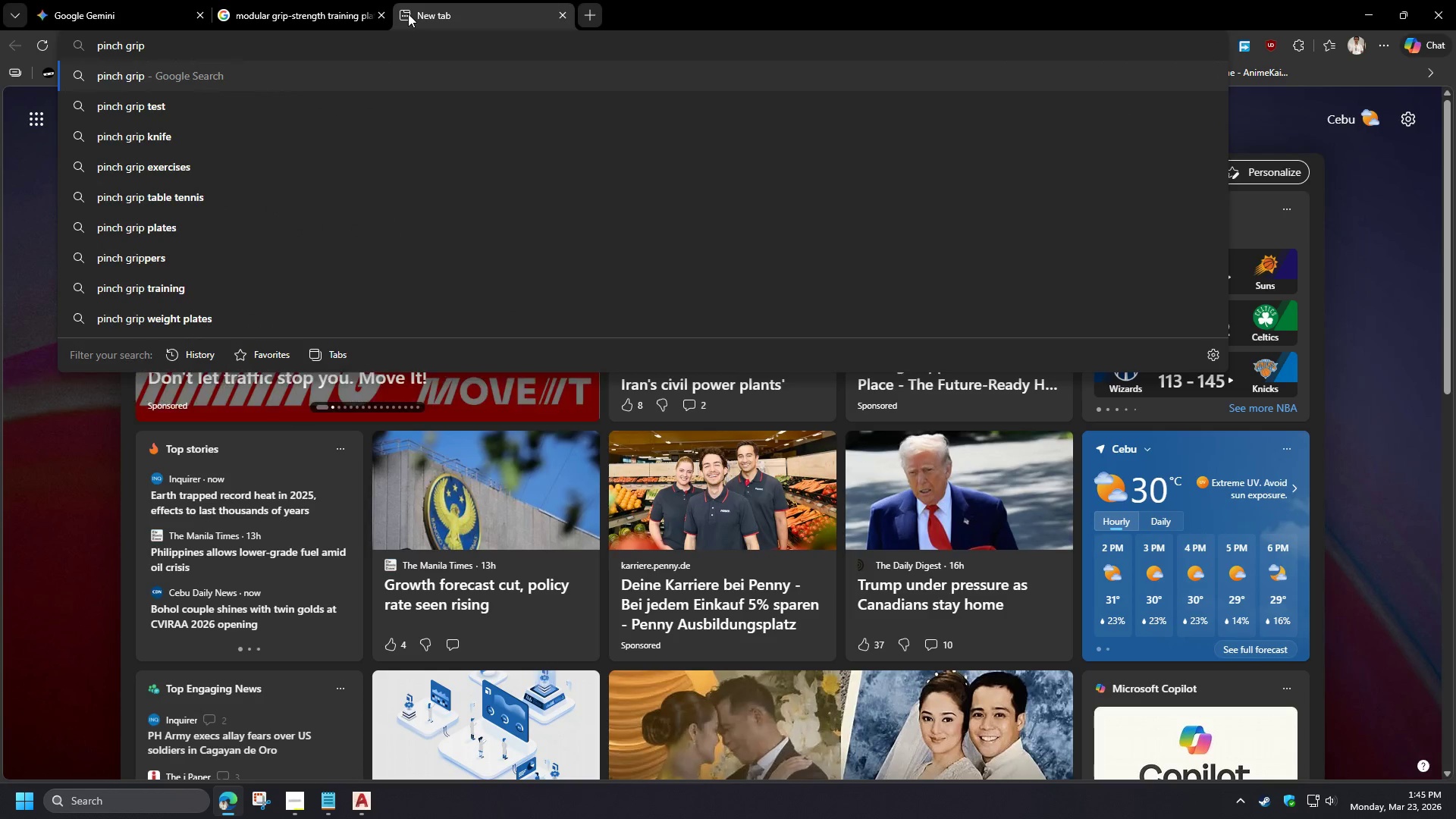 
key(Enter)
 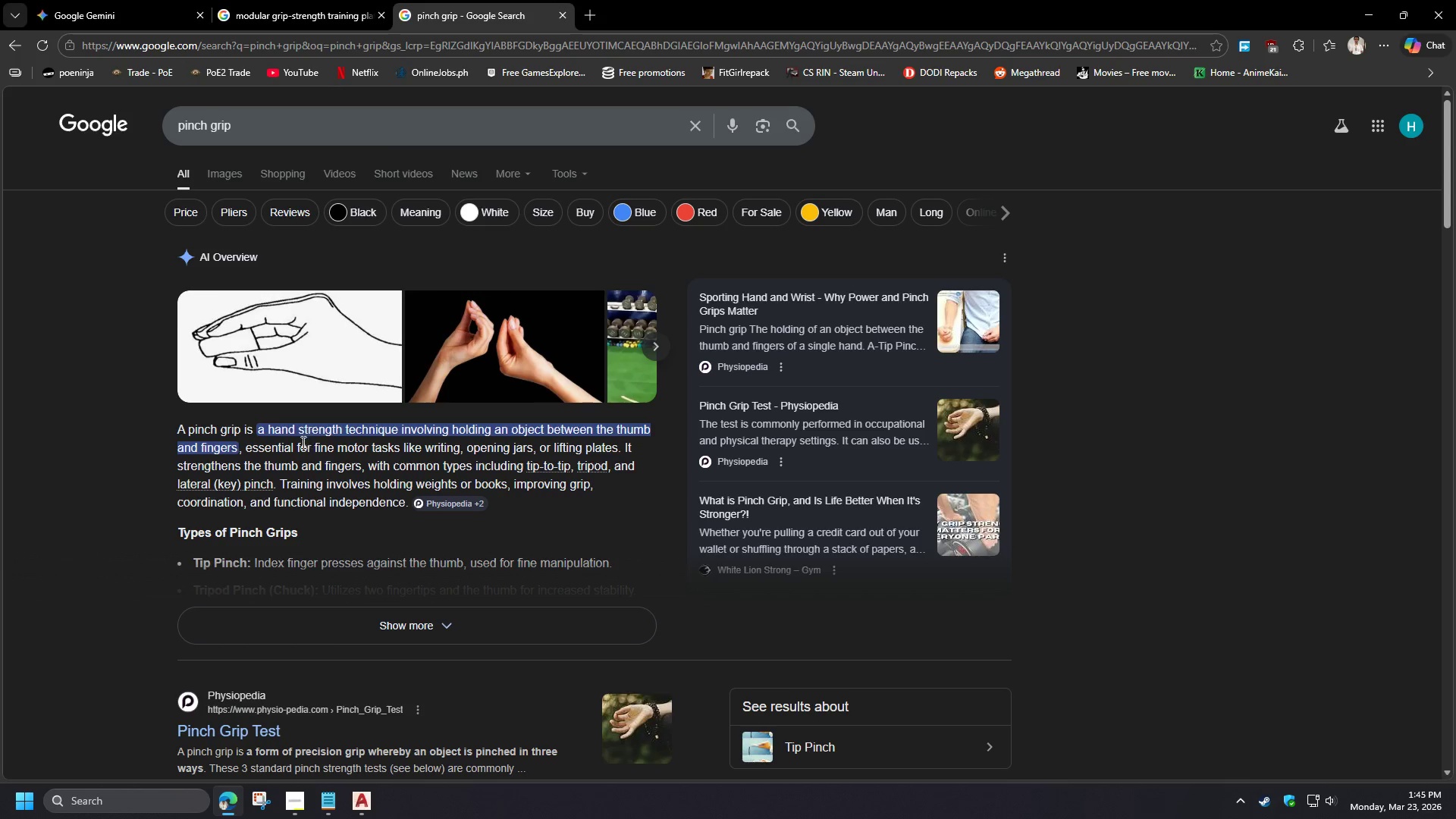 
wait(15.3)
 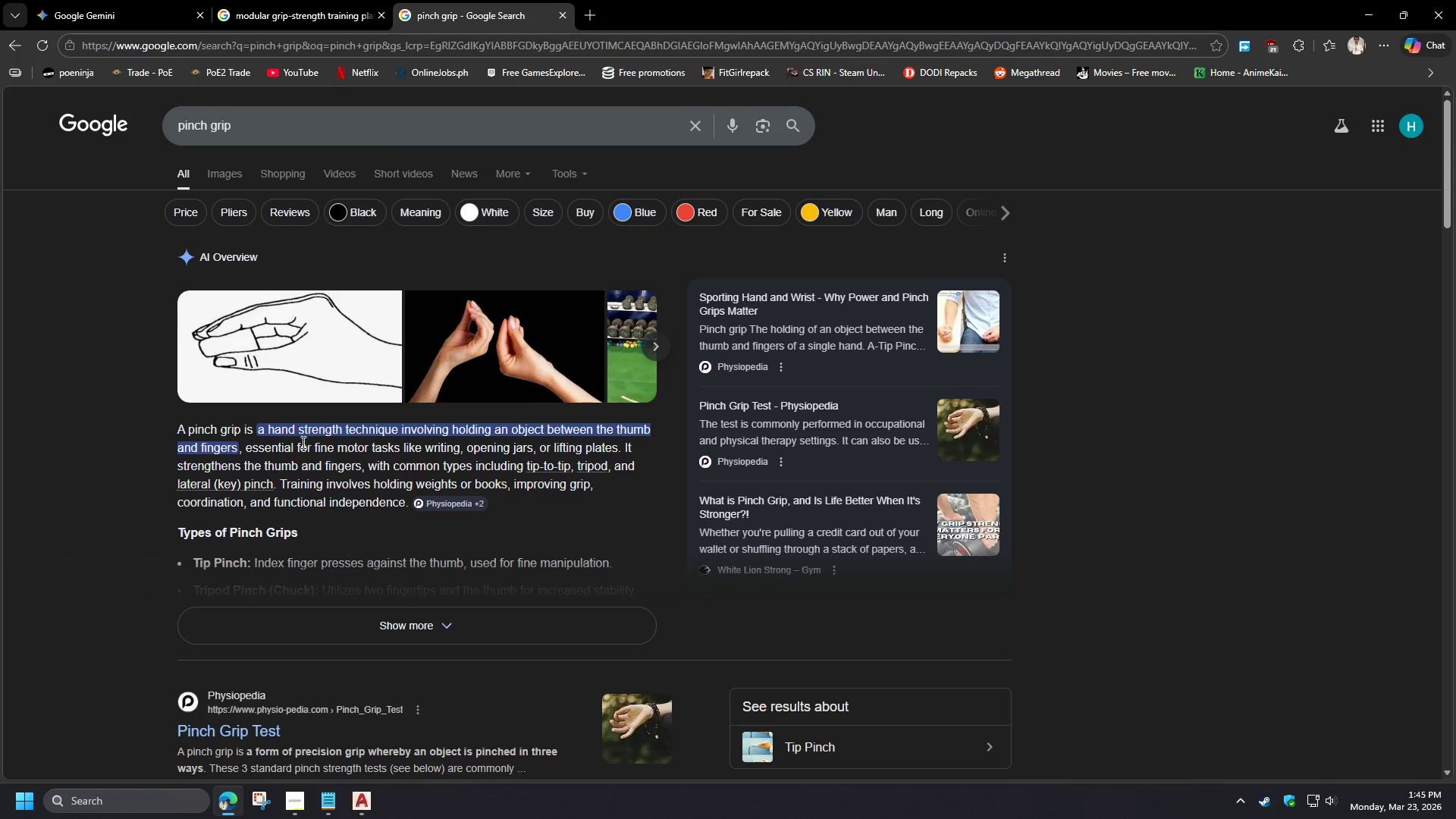 
left_click([297, 127])
 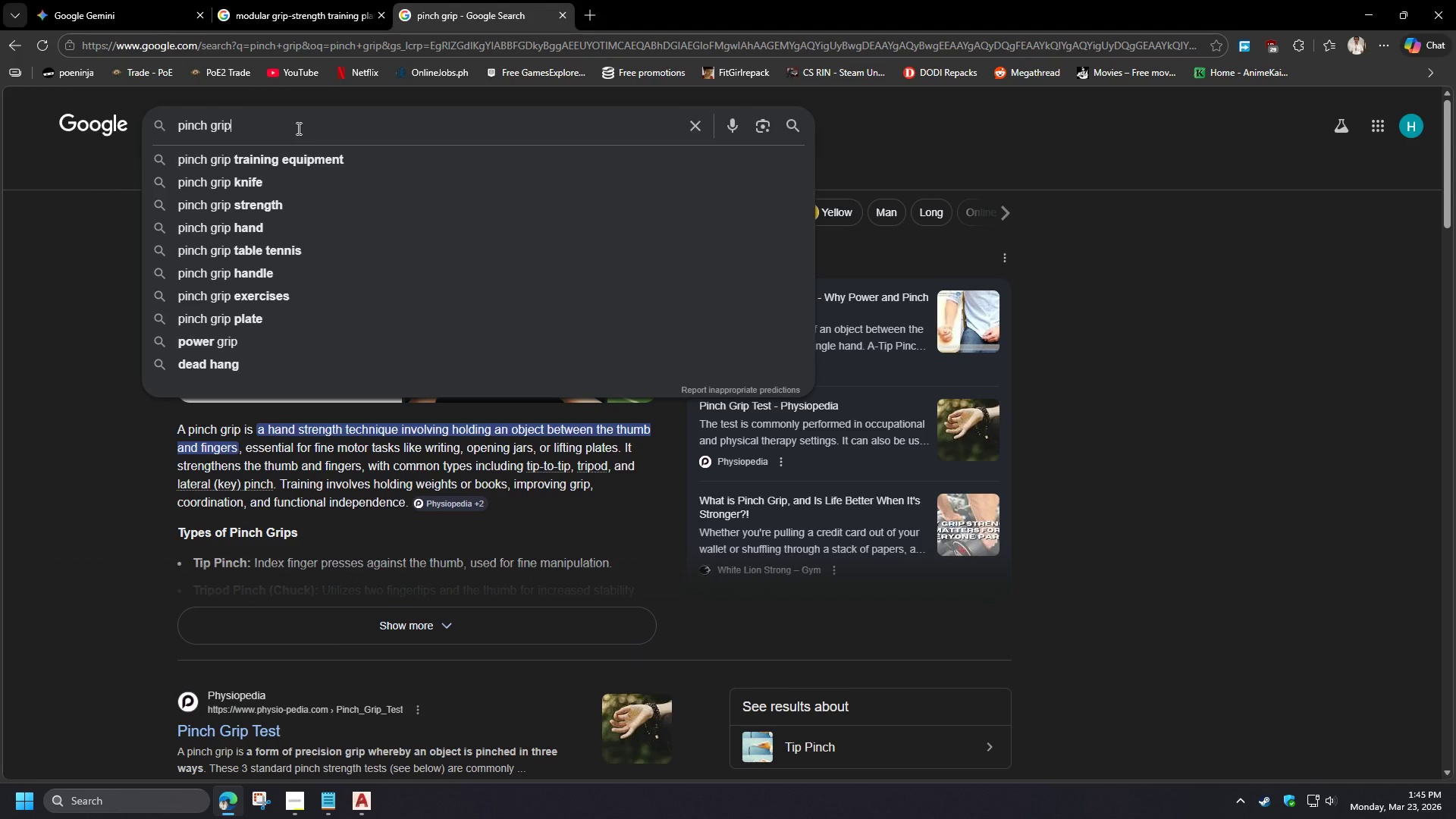 
key(ArrowDown)
 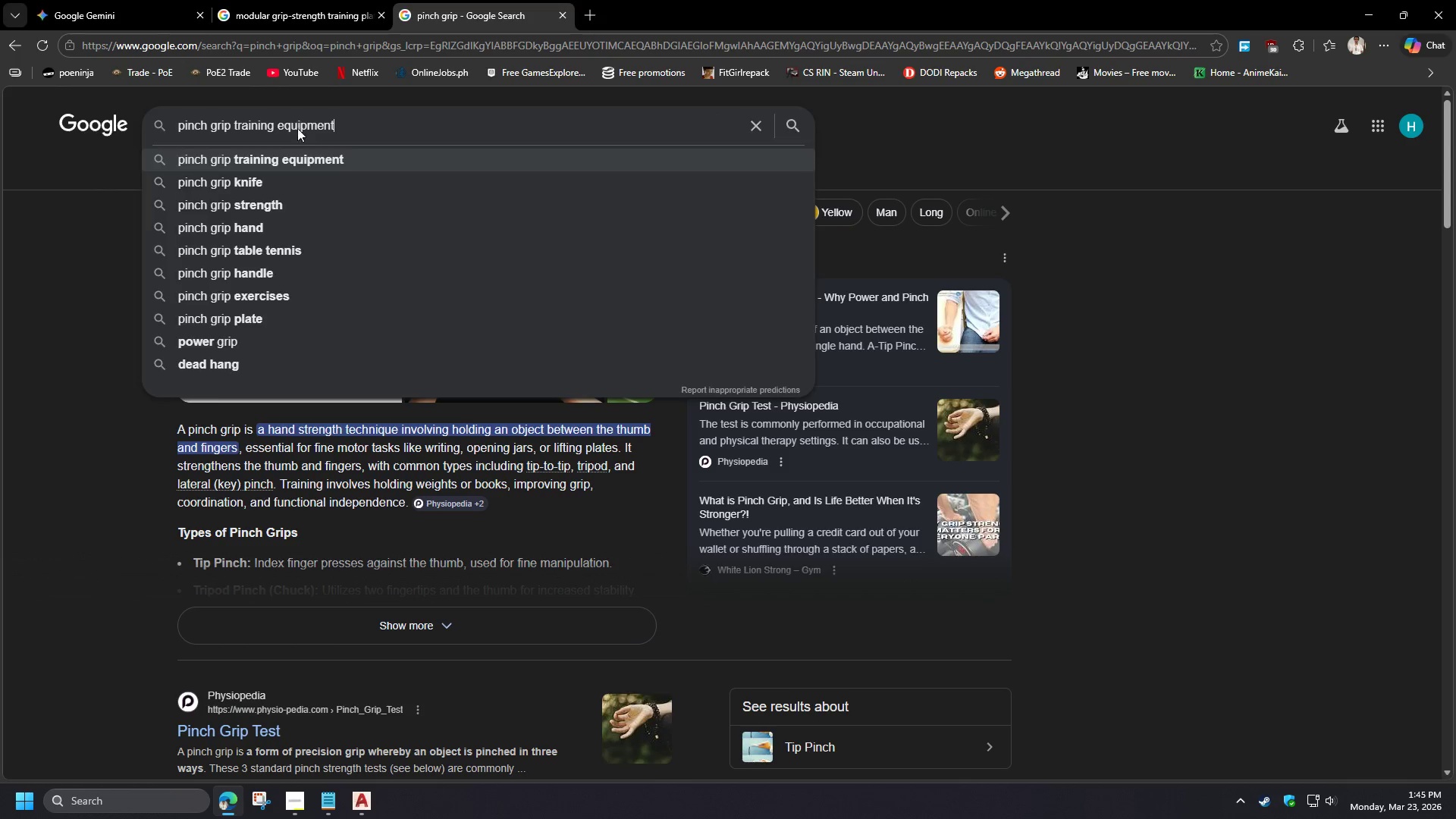 
key(Enter)
 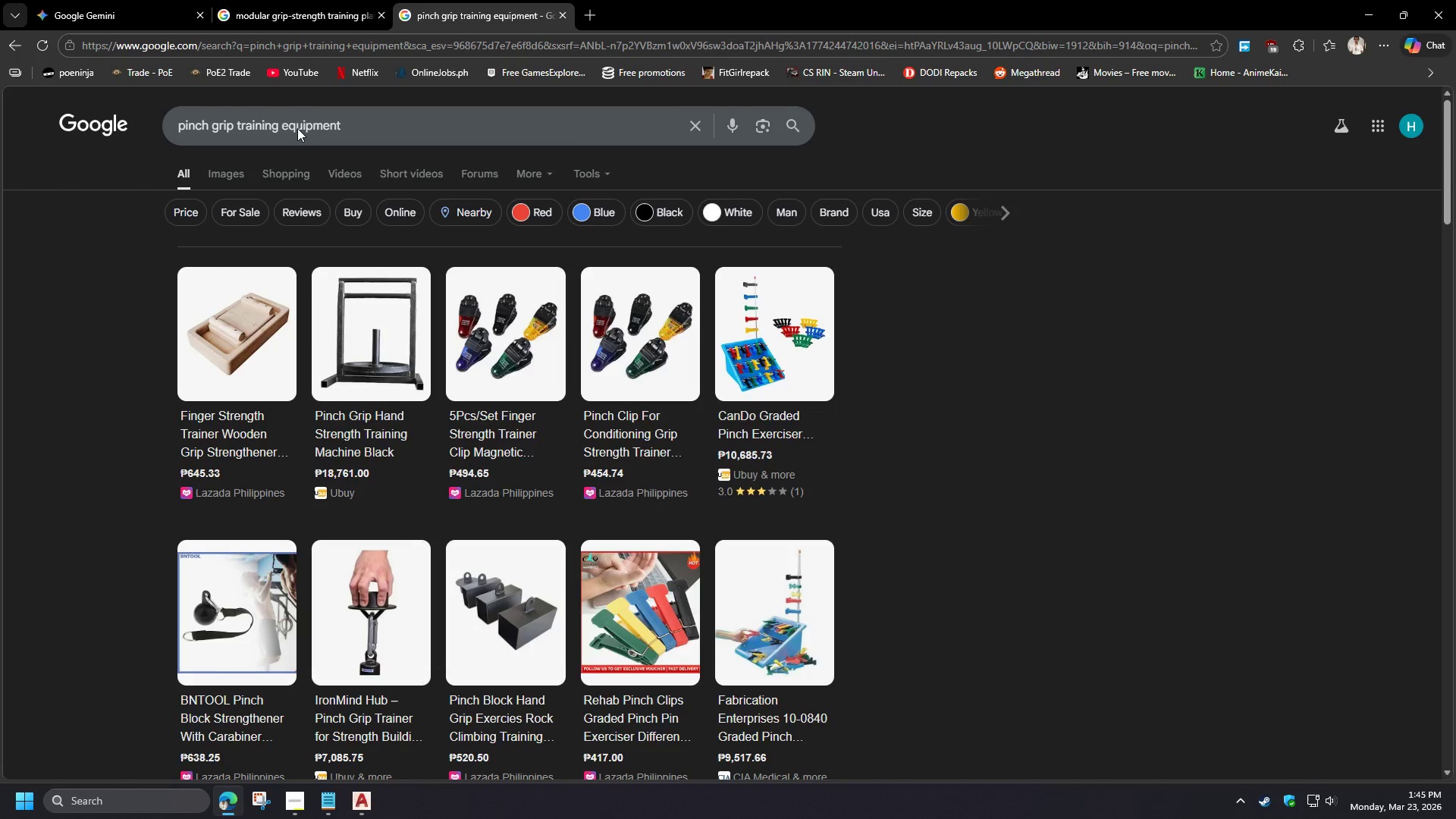 
left_click([393, 120])
 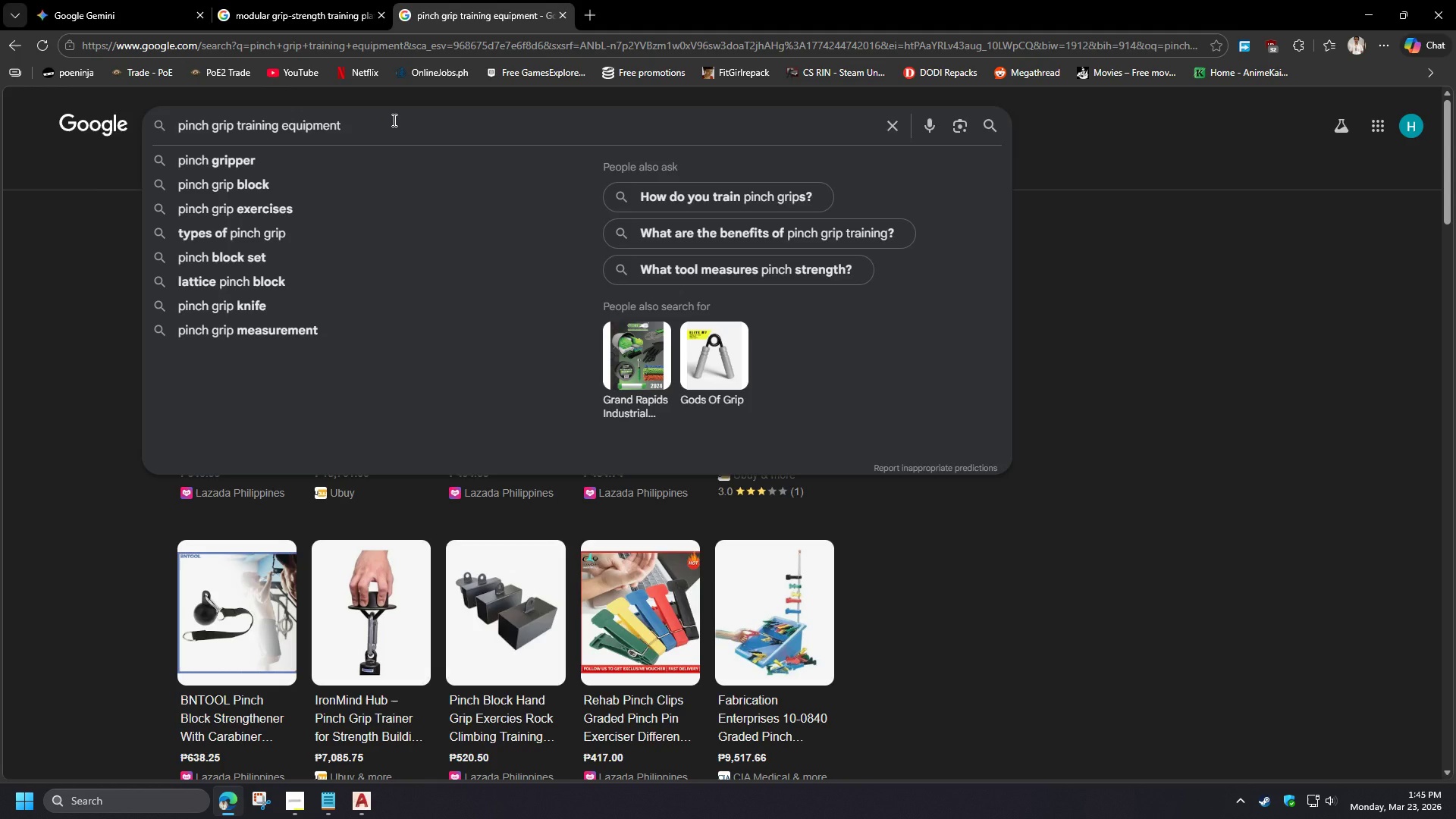 
type( plate)
key(NumpadEnter)
 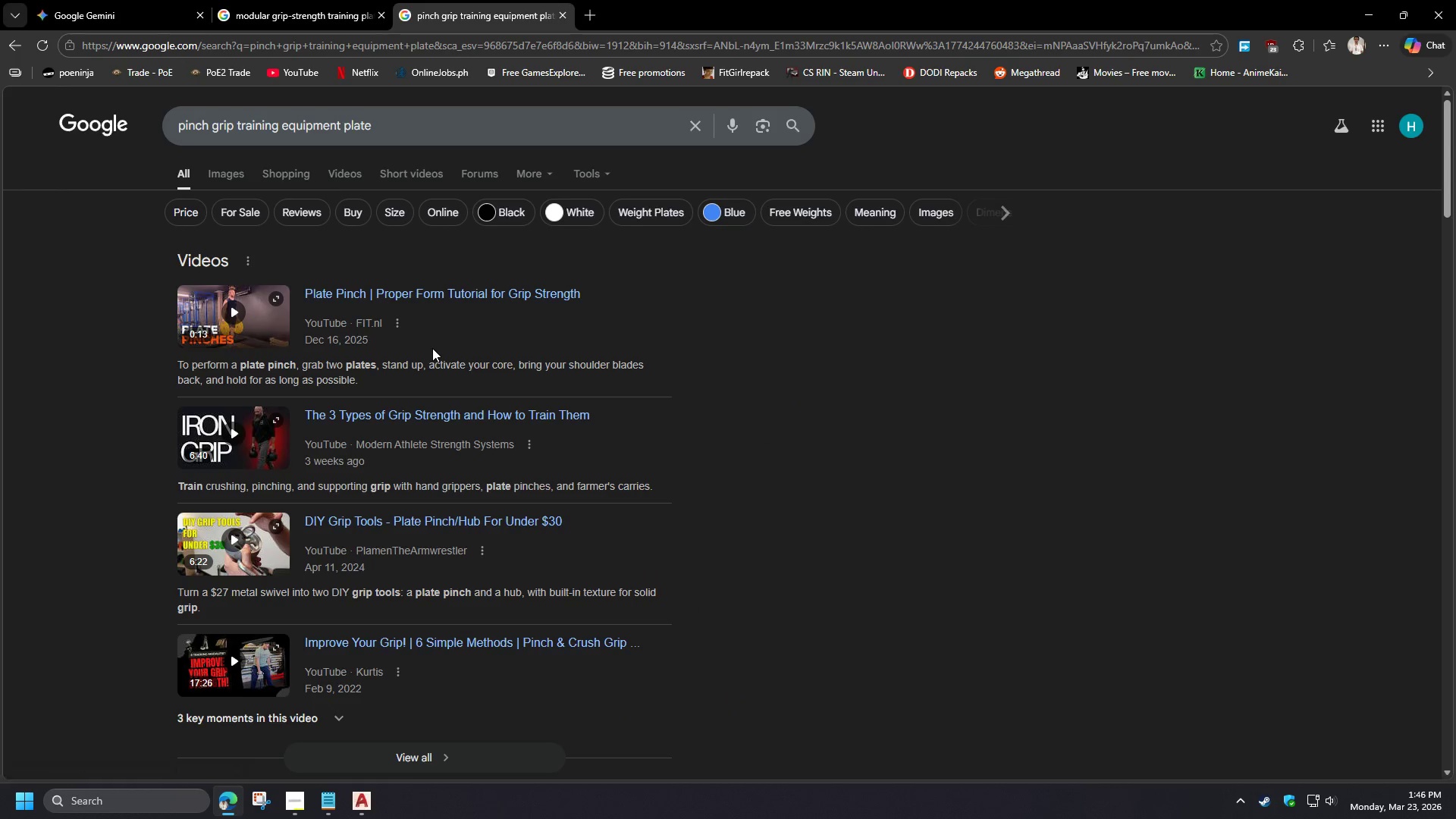 
wait(6.64)
 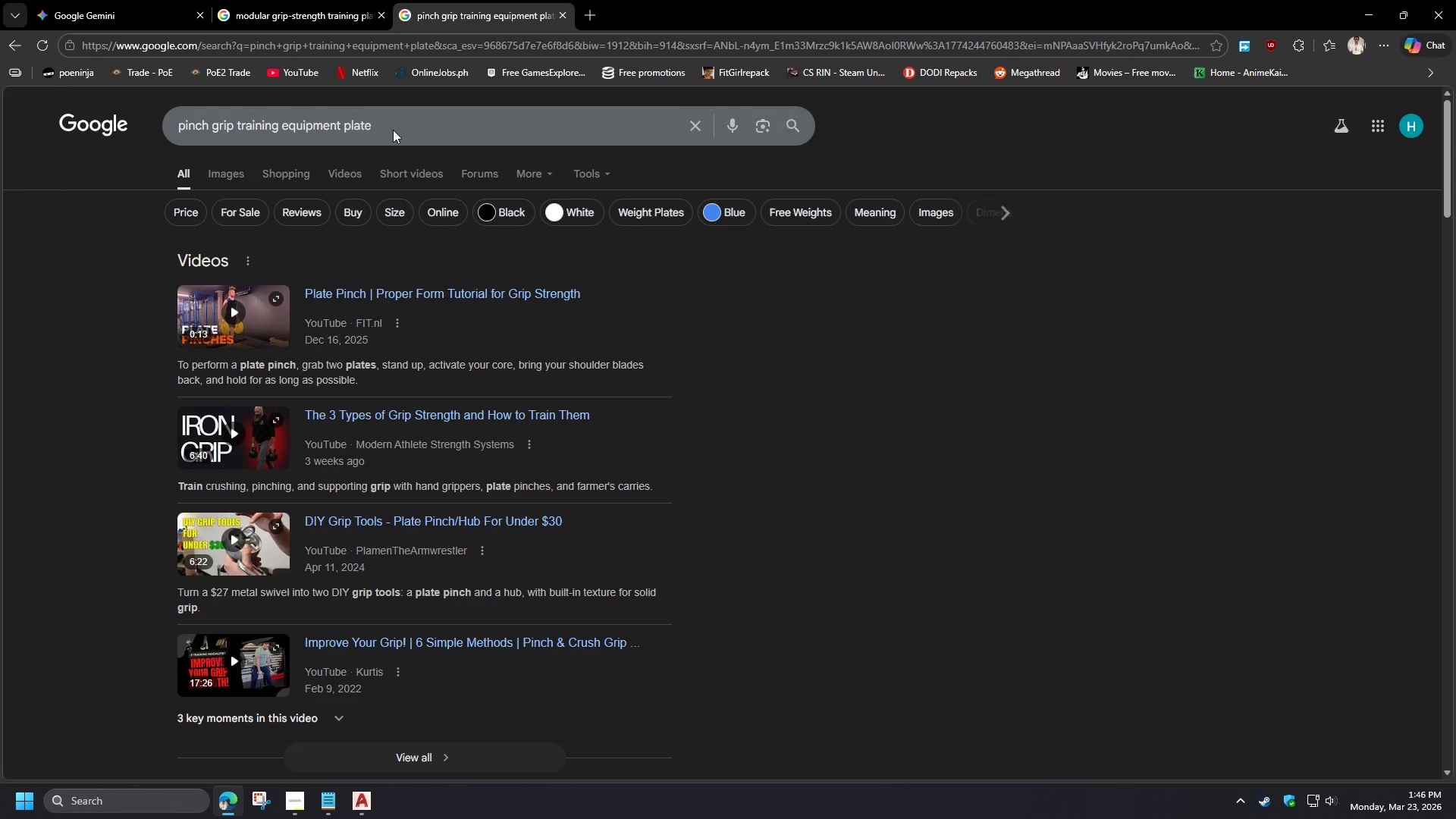 
scroll: coordinate [52, 455], scroll_direction: down, amount: 7.0